 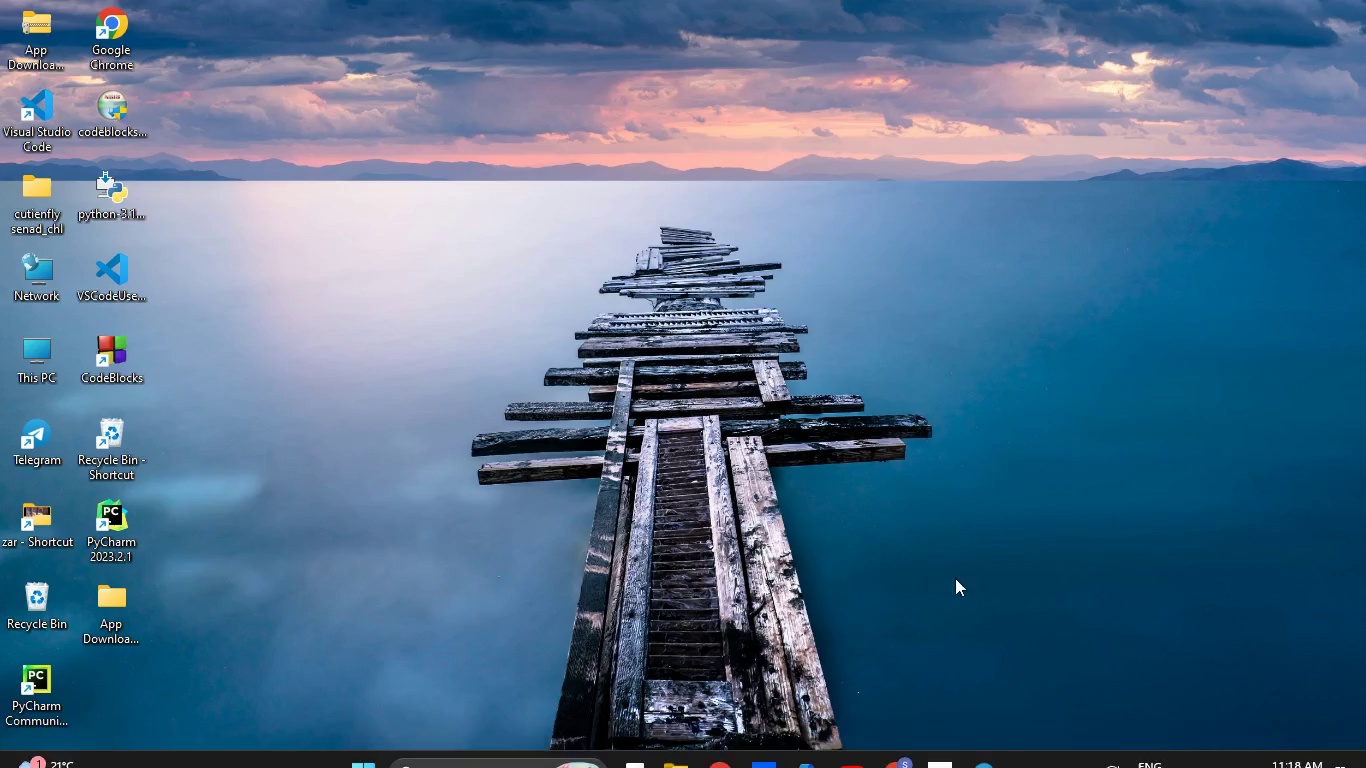 
right_click([996, 220])
 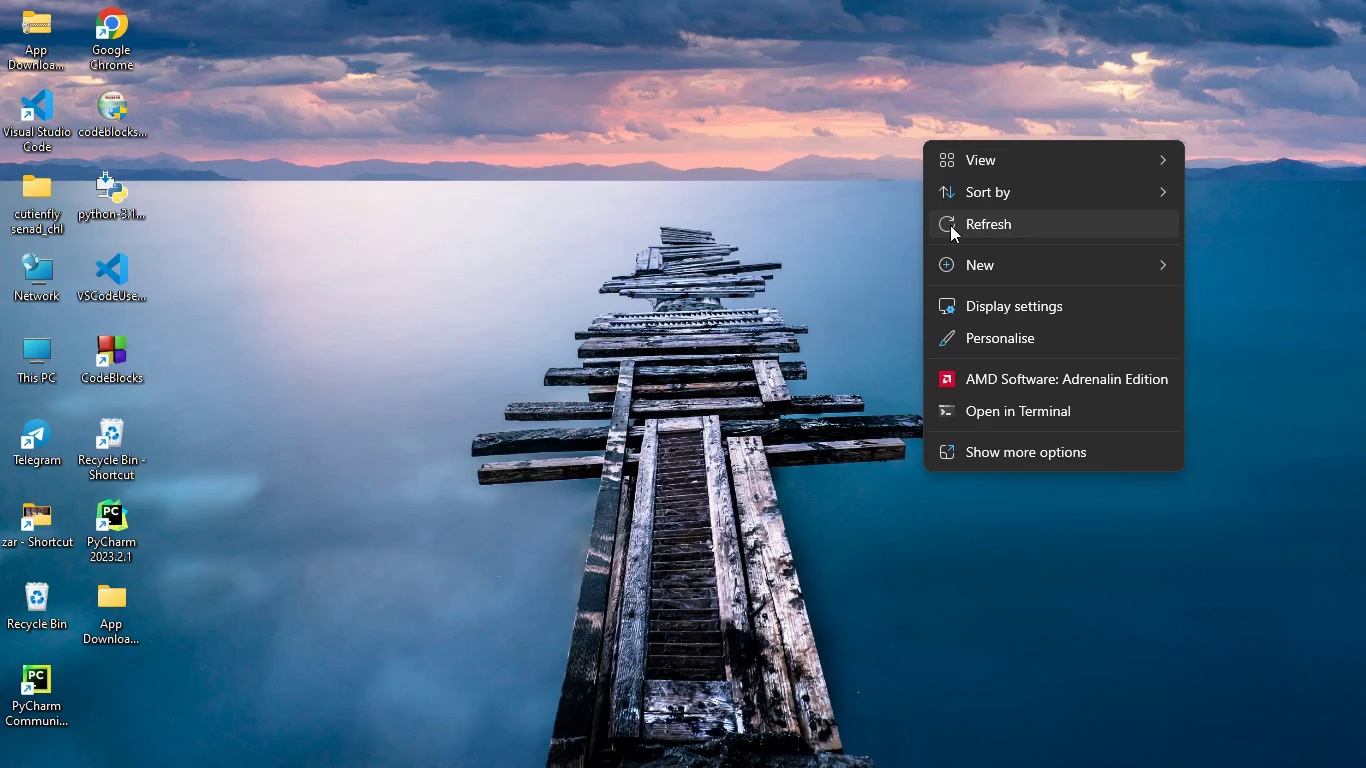 
double_click([950, 225])
 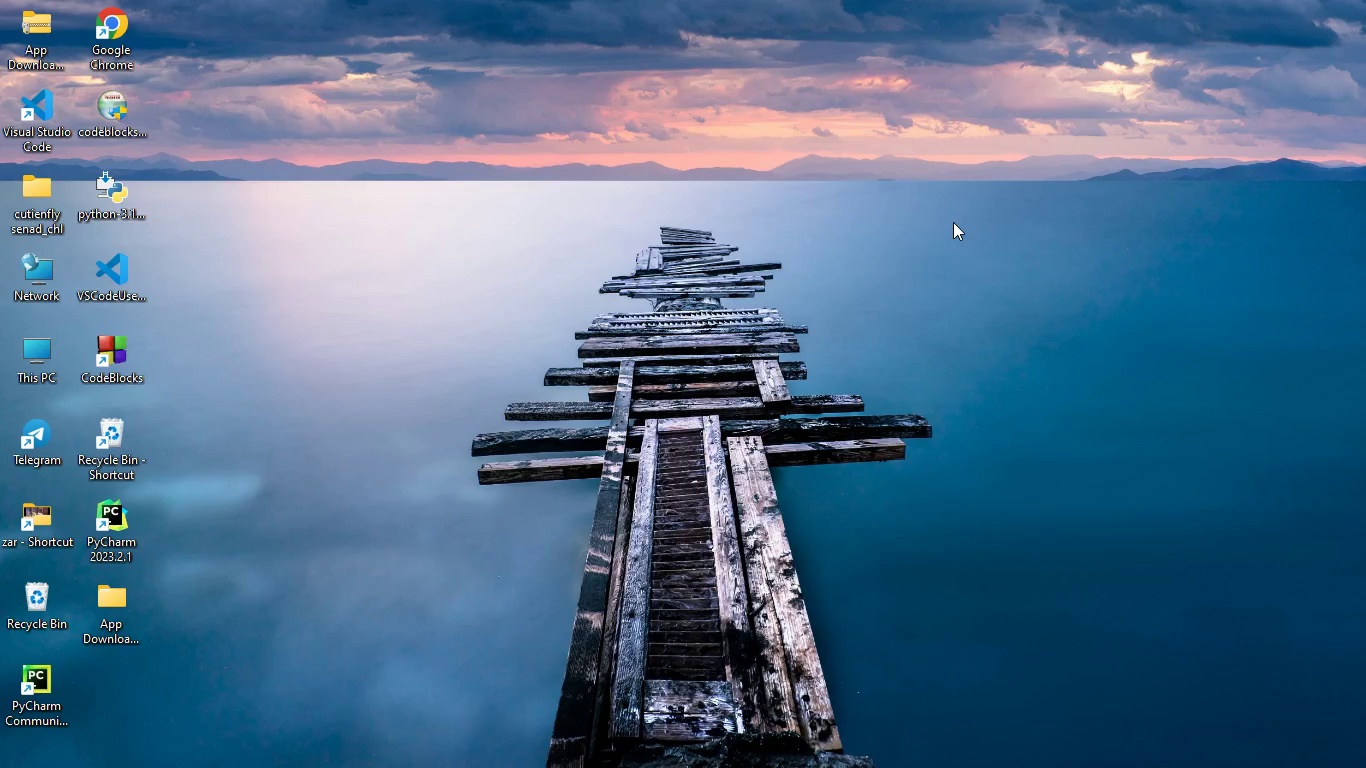 
double_click([953, 222])
 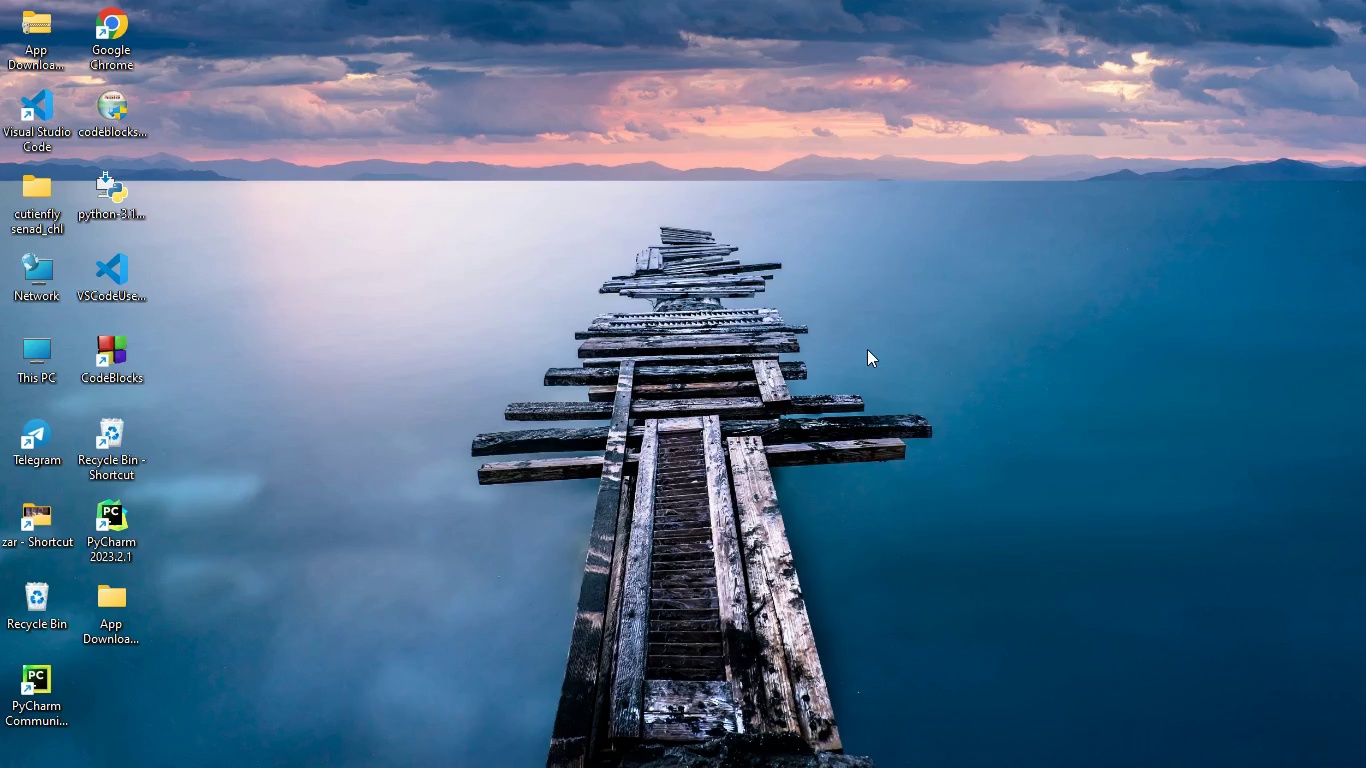 
left_click([867, 349])
 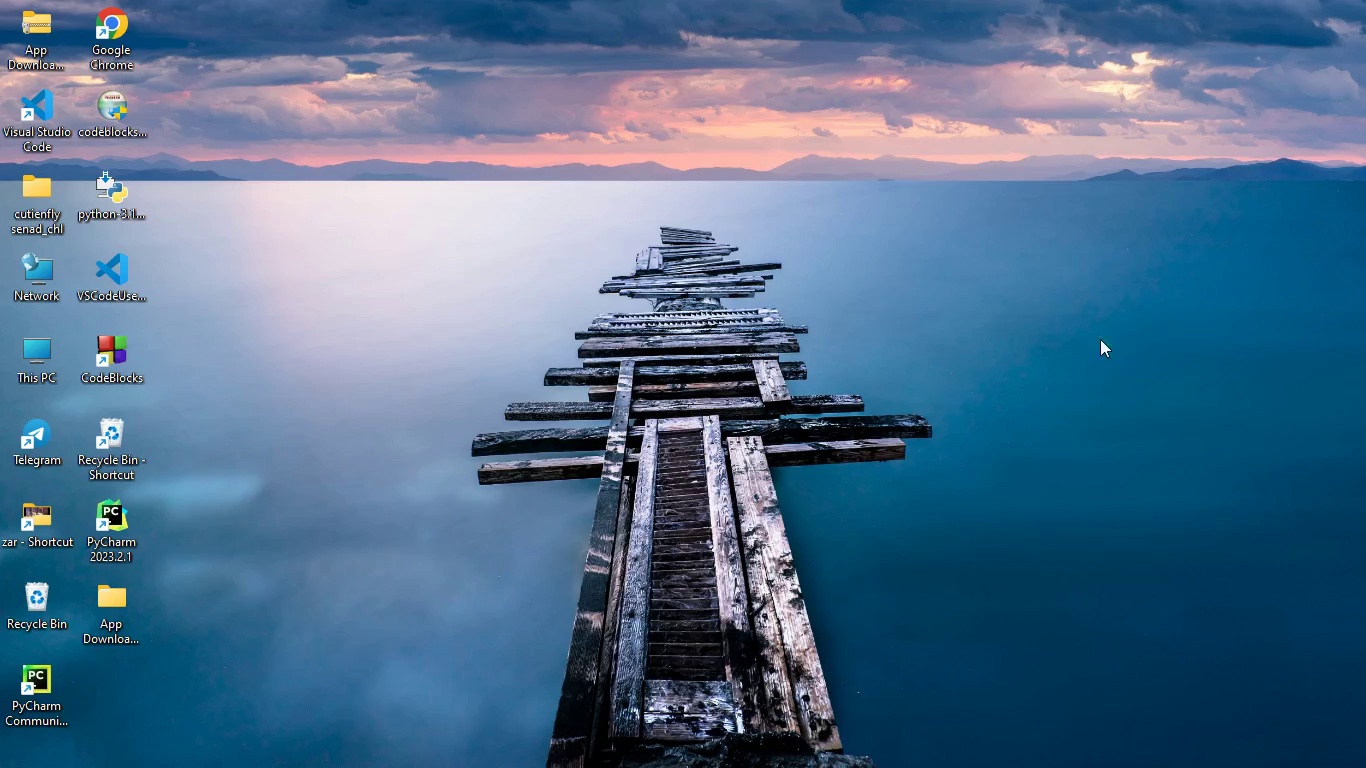 
left_click([888, 324])
 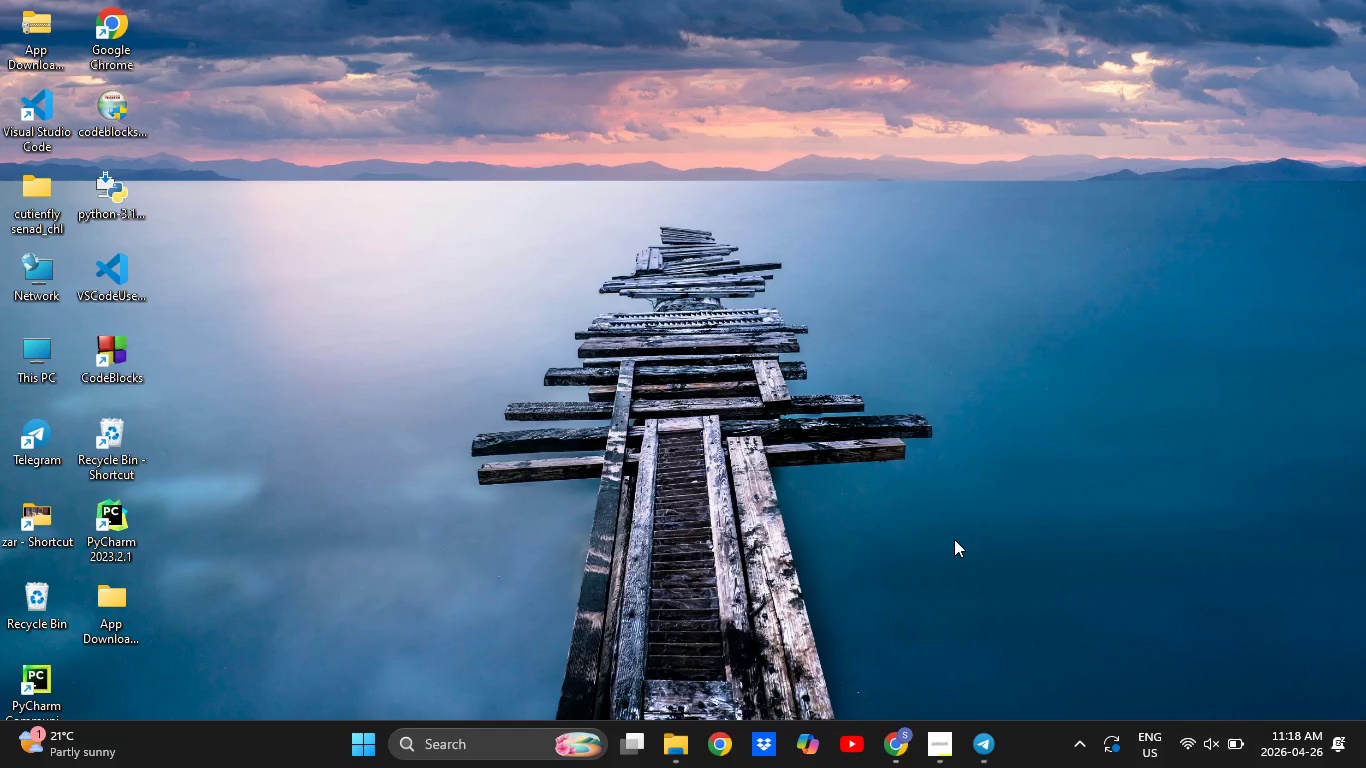 
right_click([954, 539])
 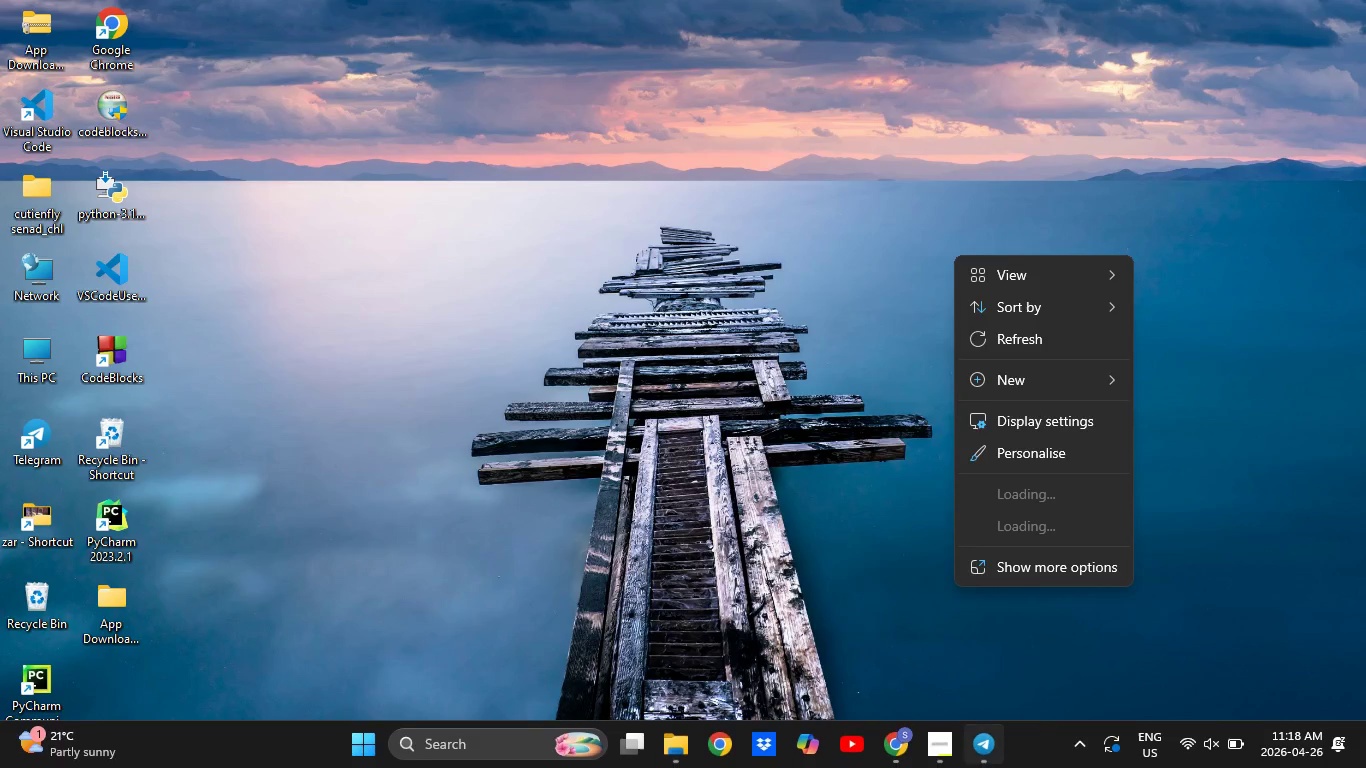 
mouse_move([948, 743])
 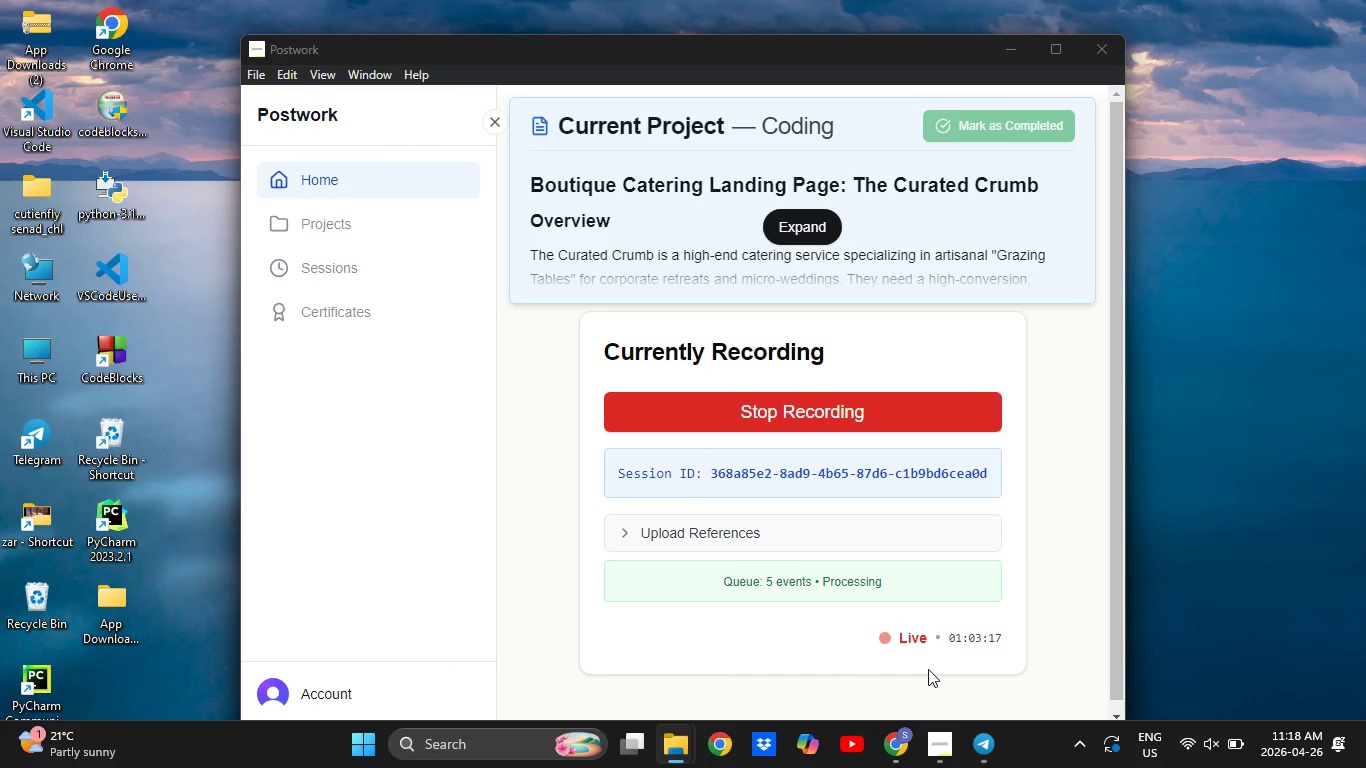 
left_click([928, 669])